 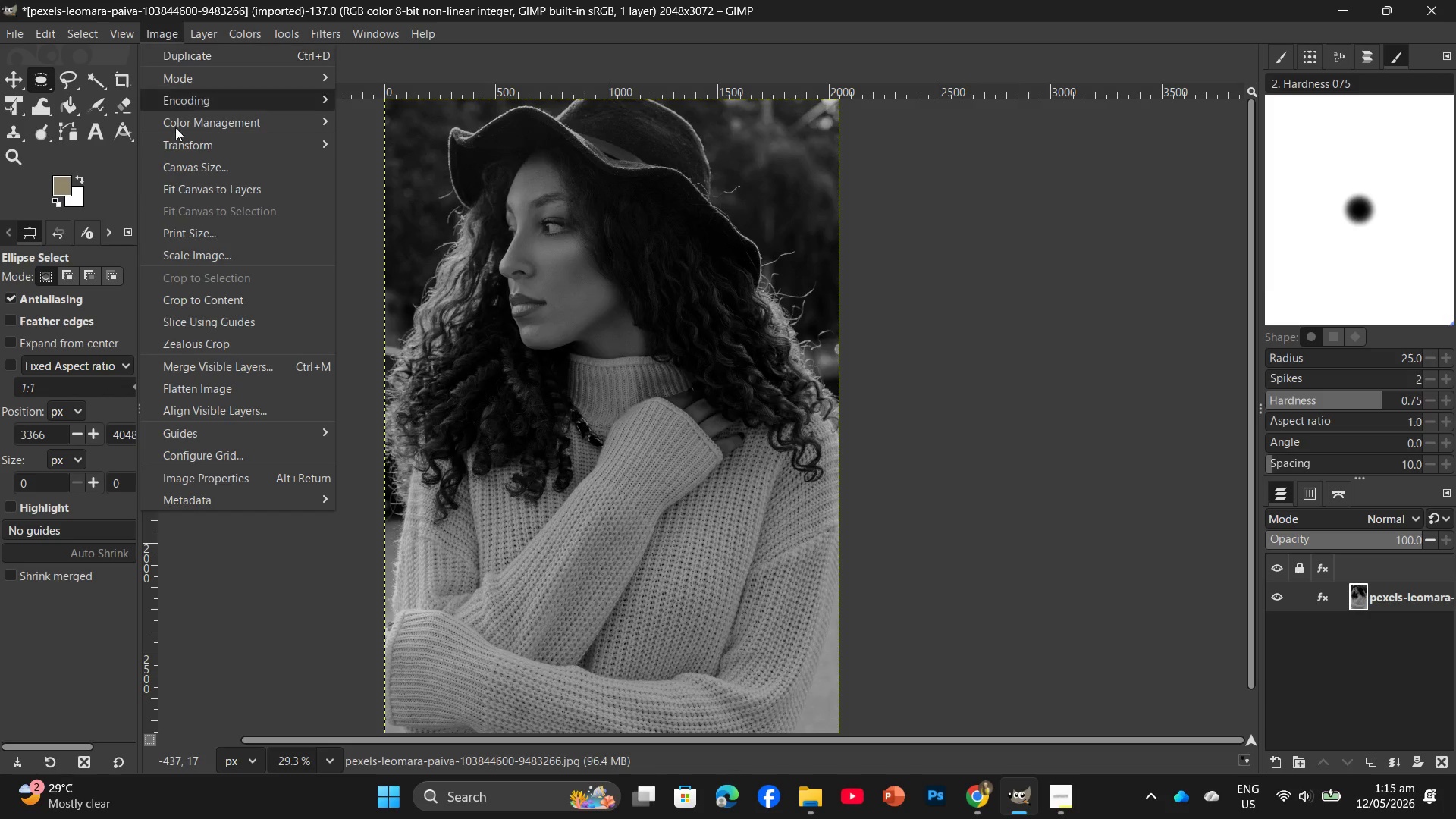 
left_click([206, 261])
 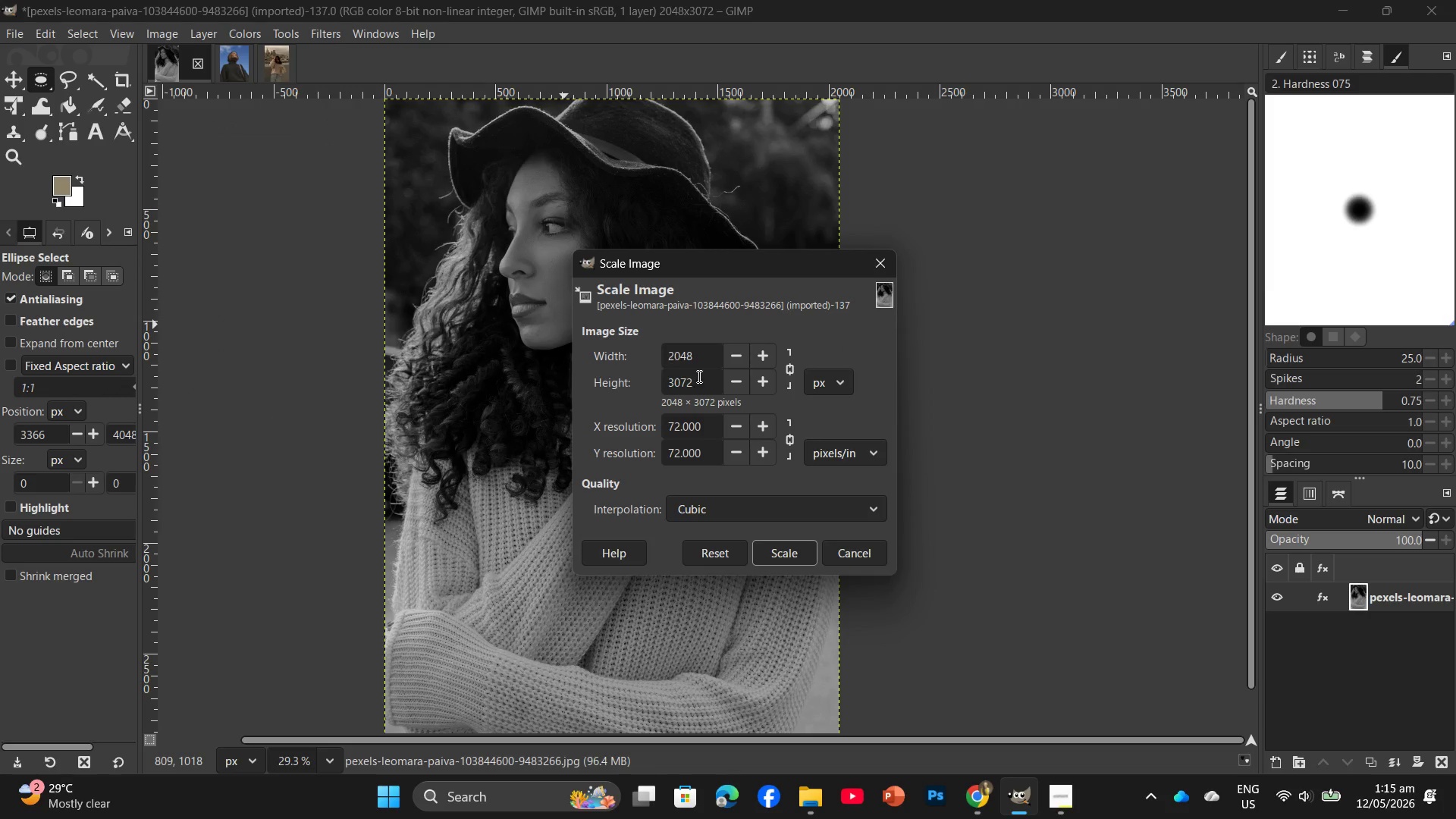 
left_click_drag(start_coordinate=[698, 384], to_coordinate=[654, 384])
 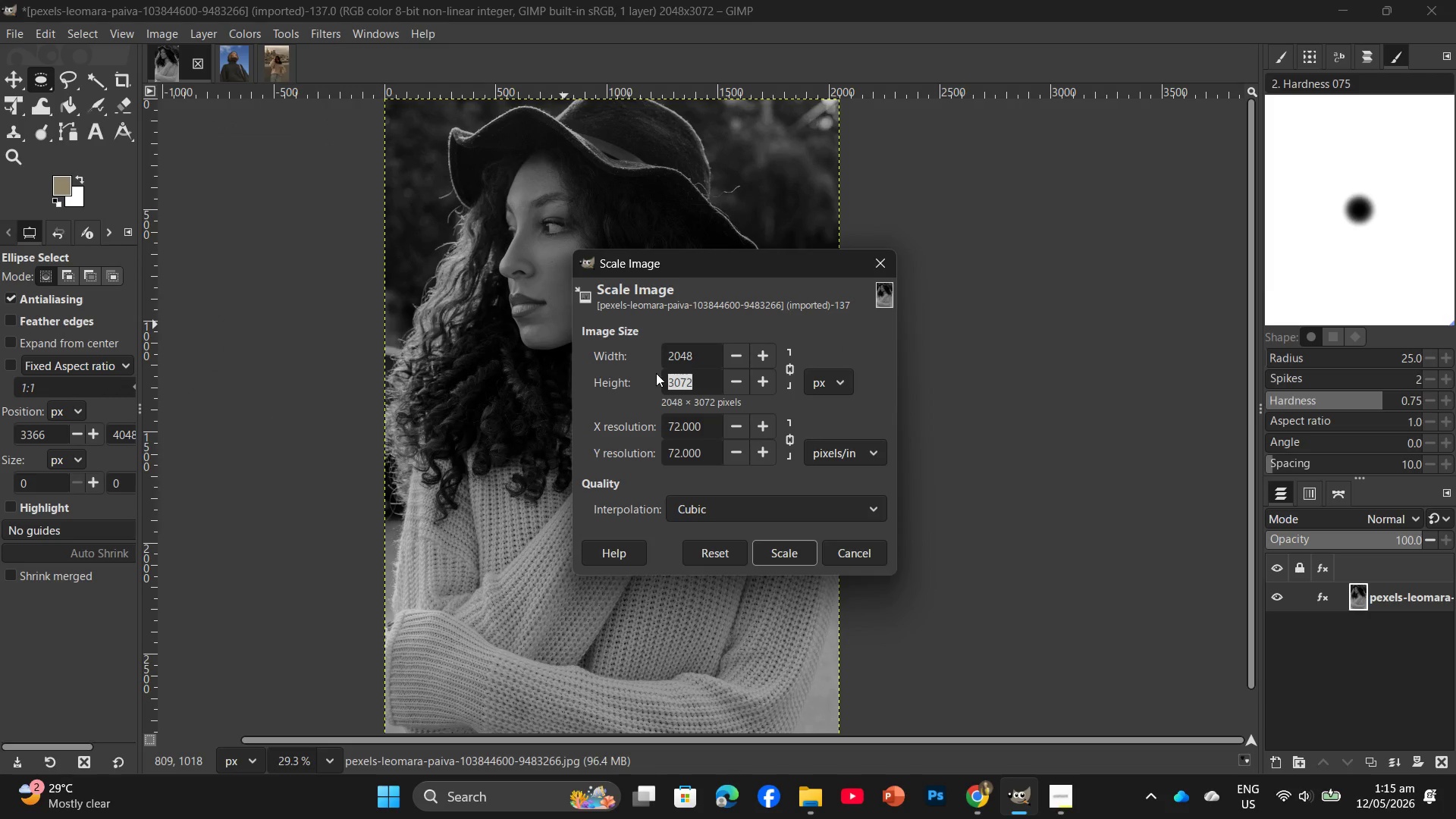 
key(Numpad2)
 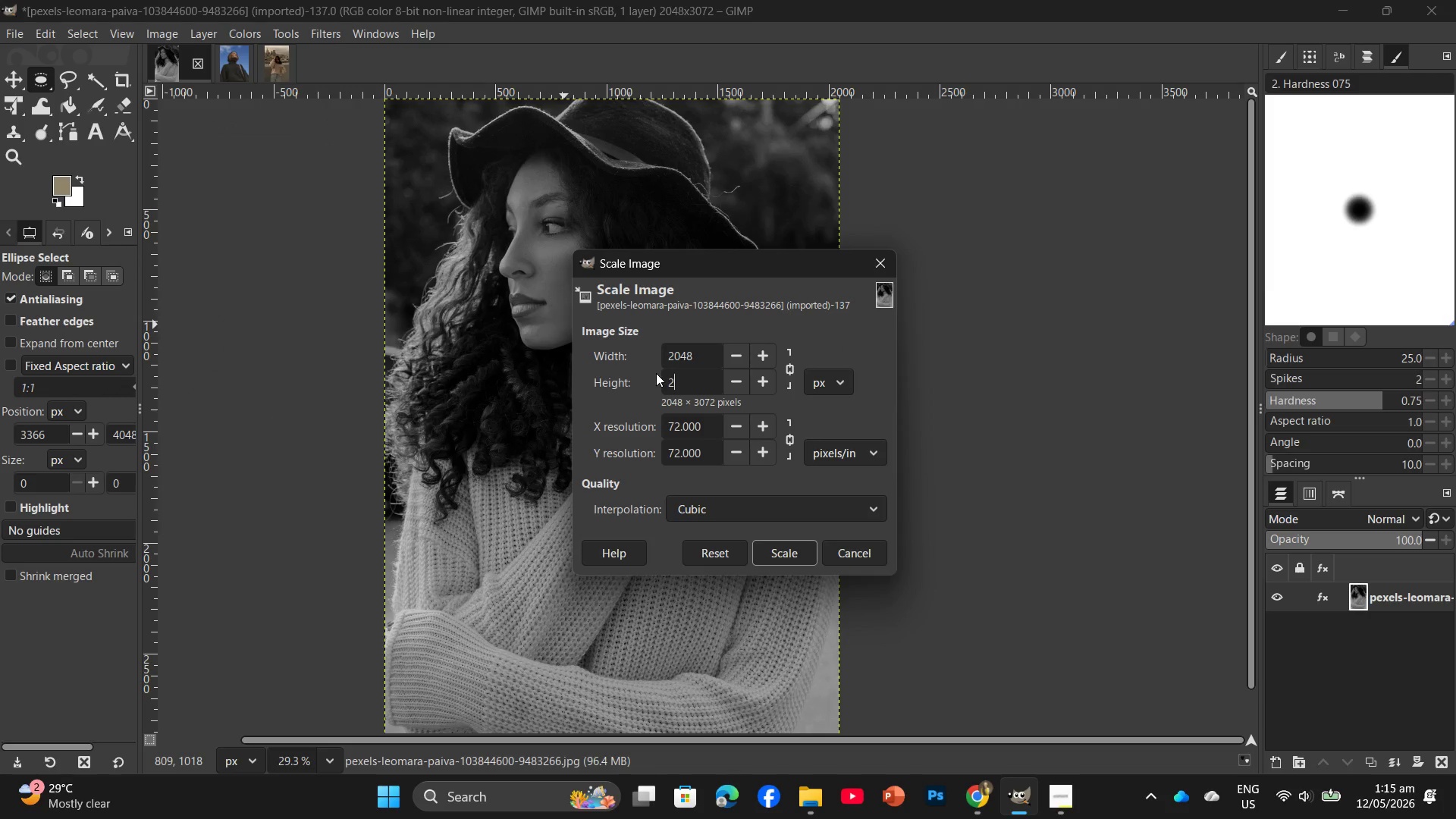 
key(Numpad0)
 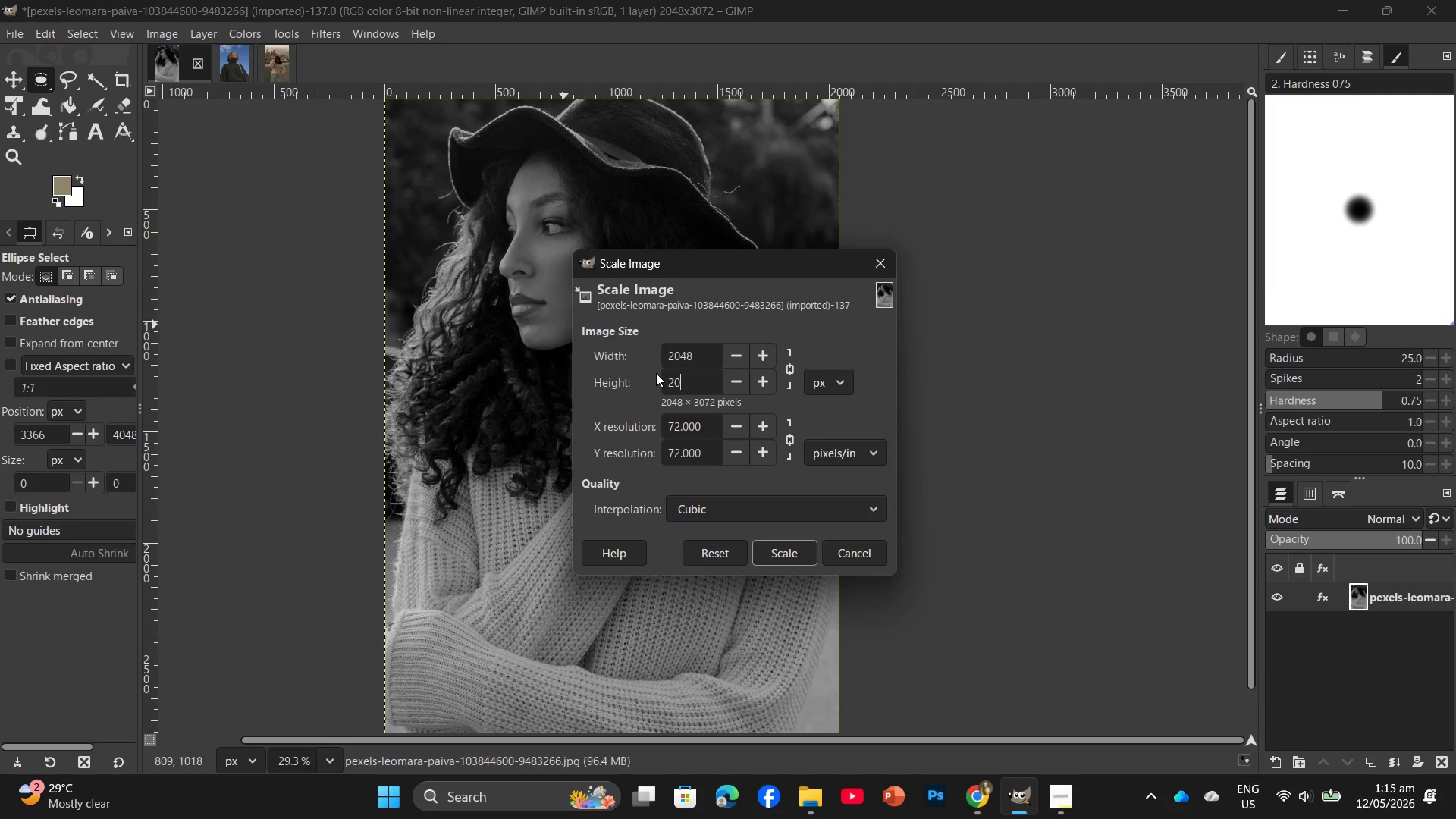 
key(Numpad0)
 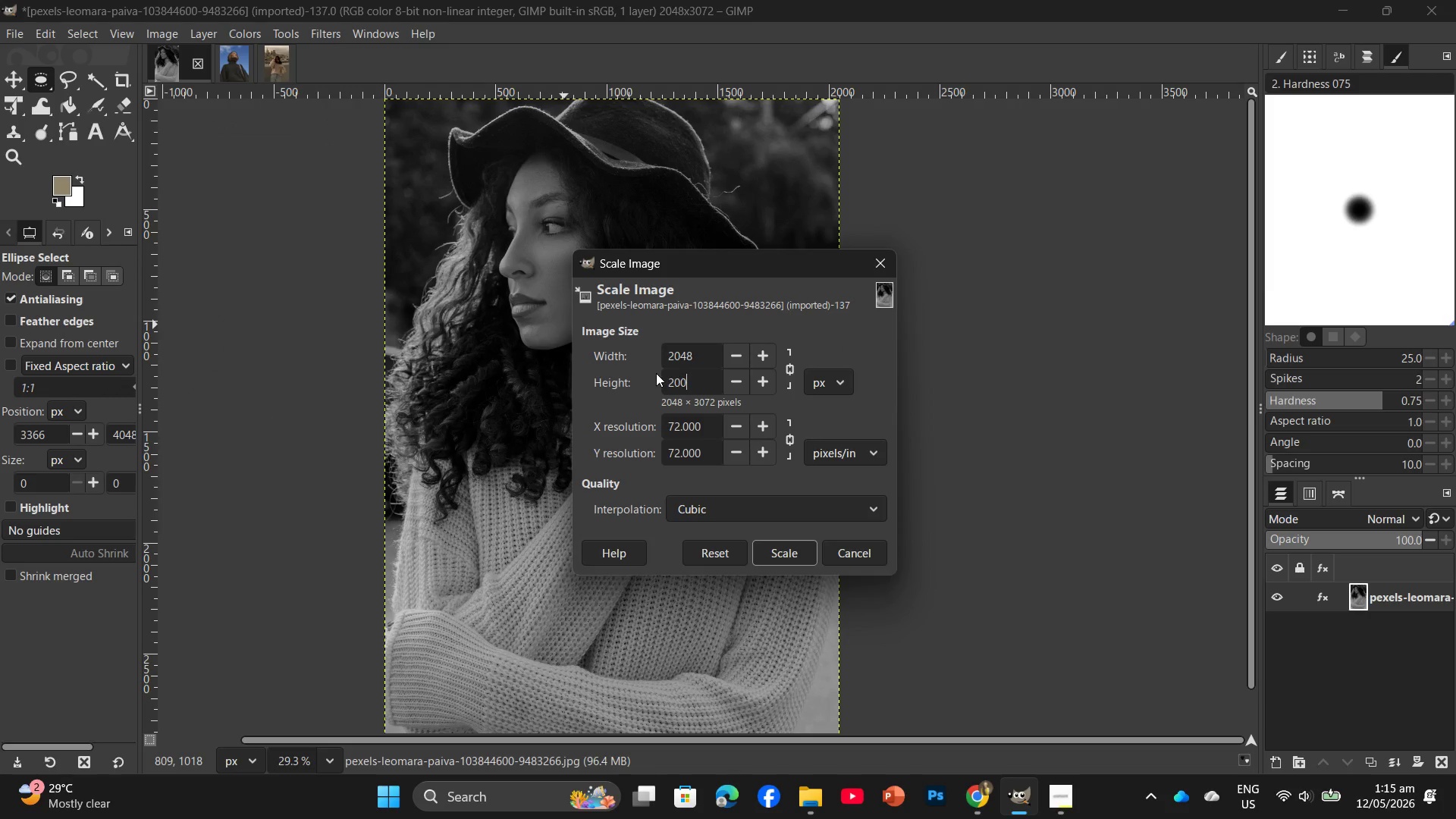 
key(Numpad0)
 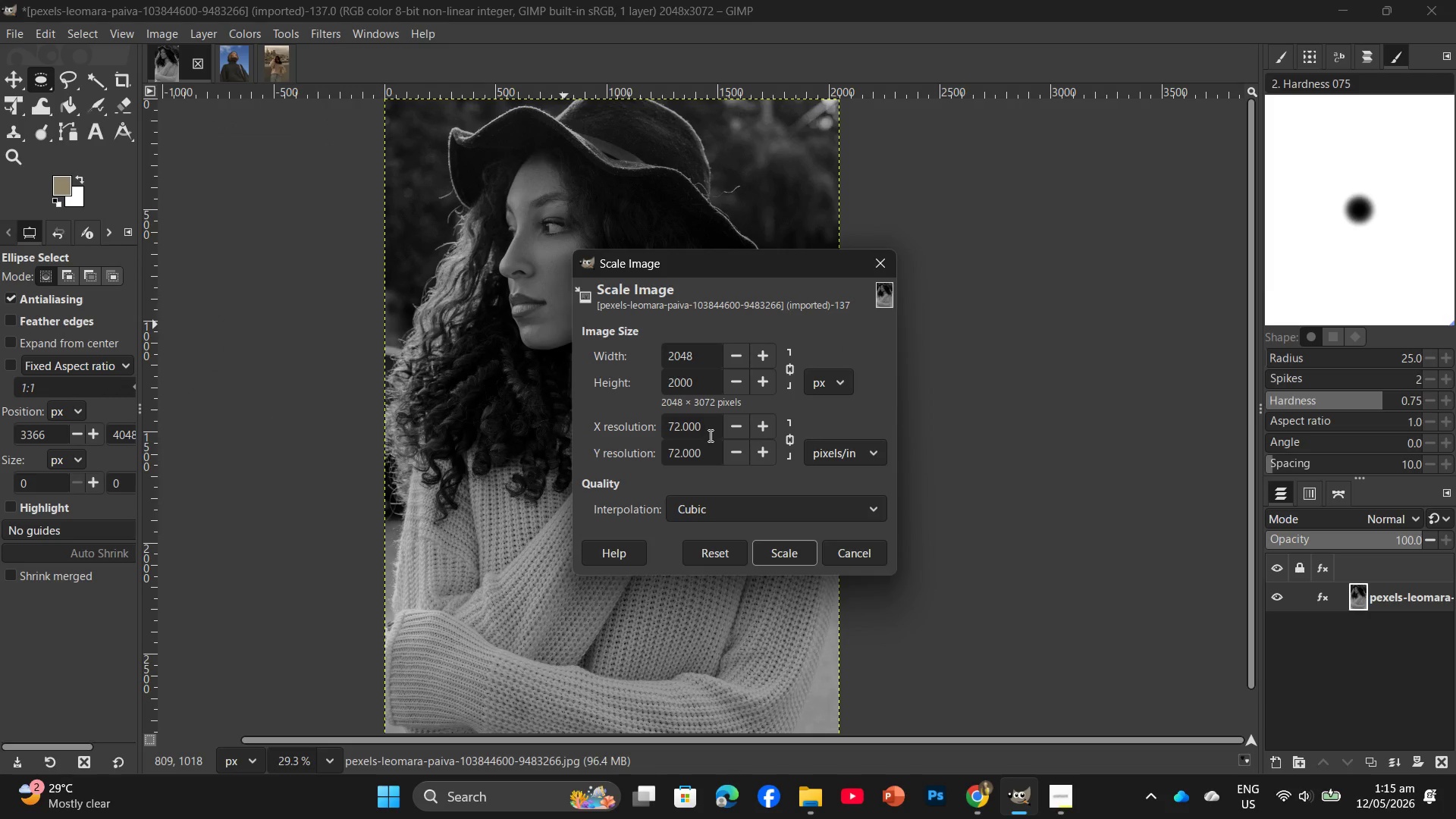 
left_click_drag(start_coordinate=[706, 427], to_coordinate=[654, 431])
 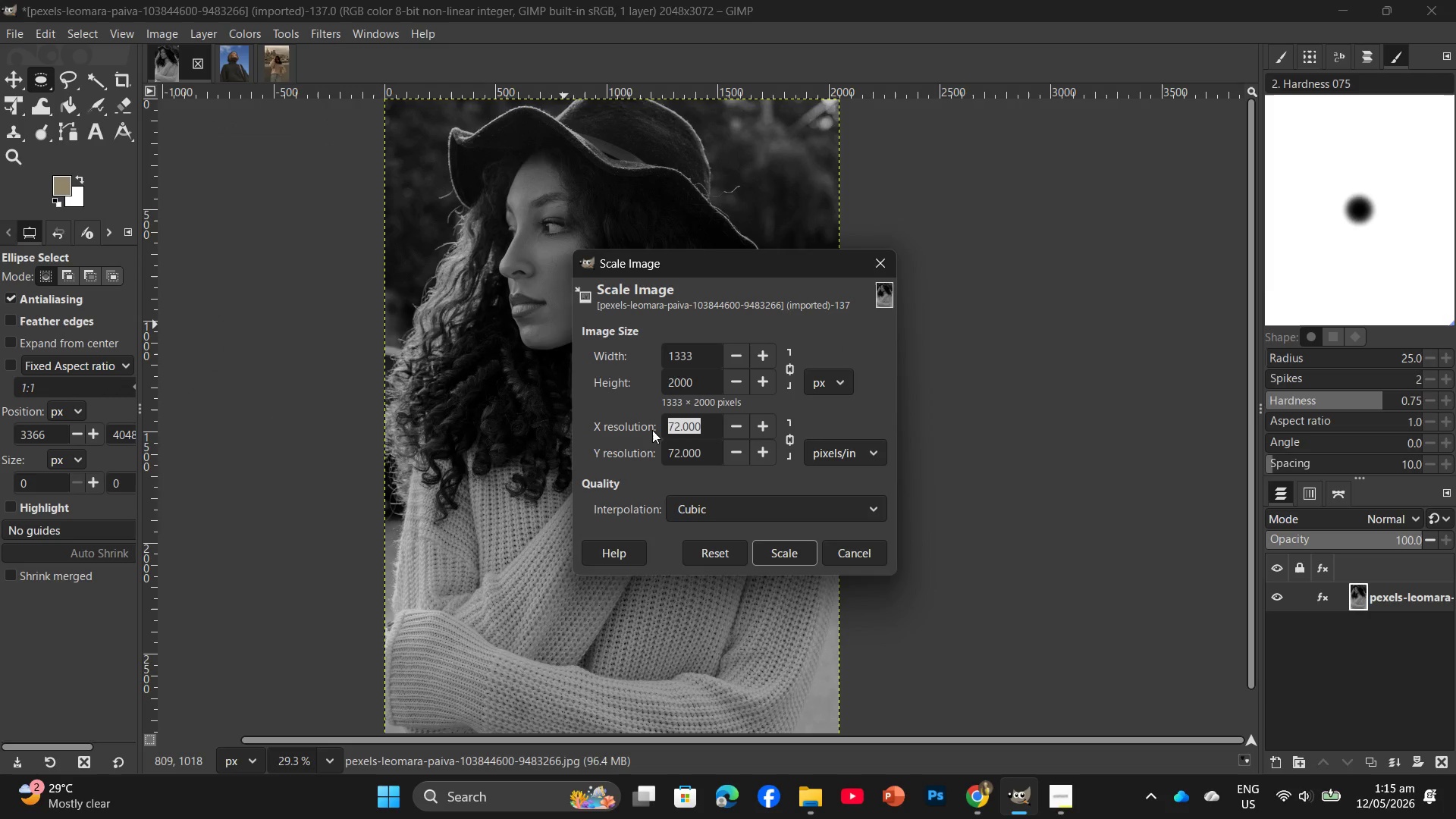 
key(Numpad3)
 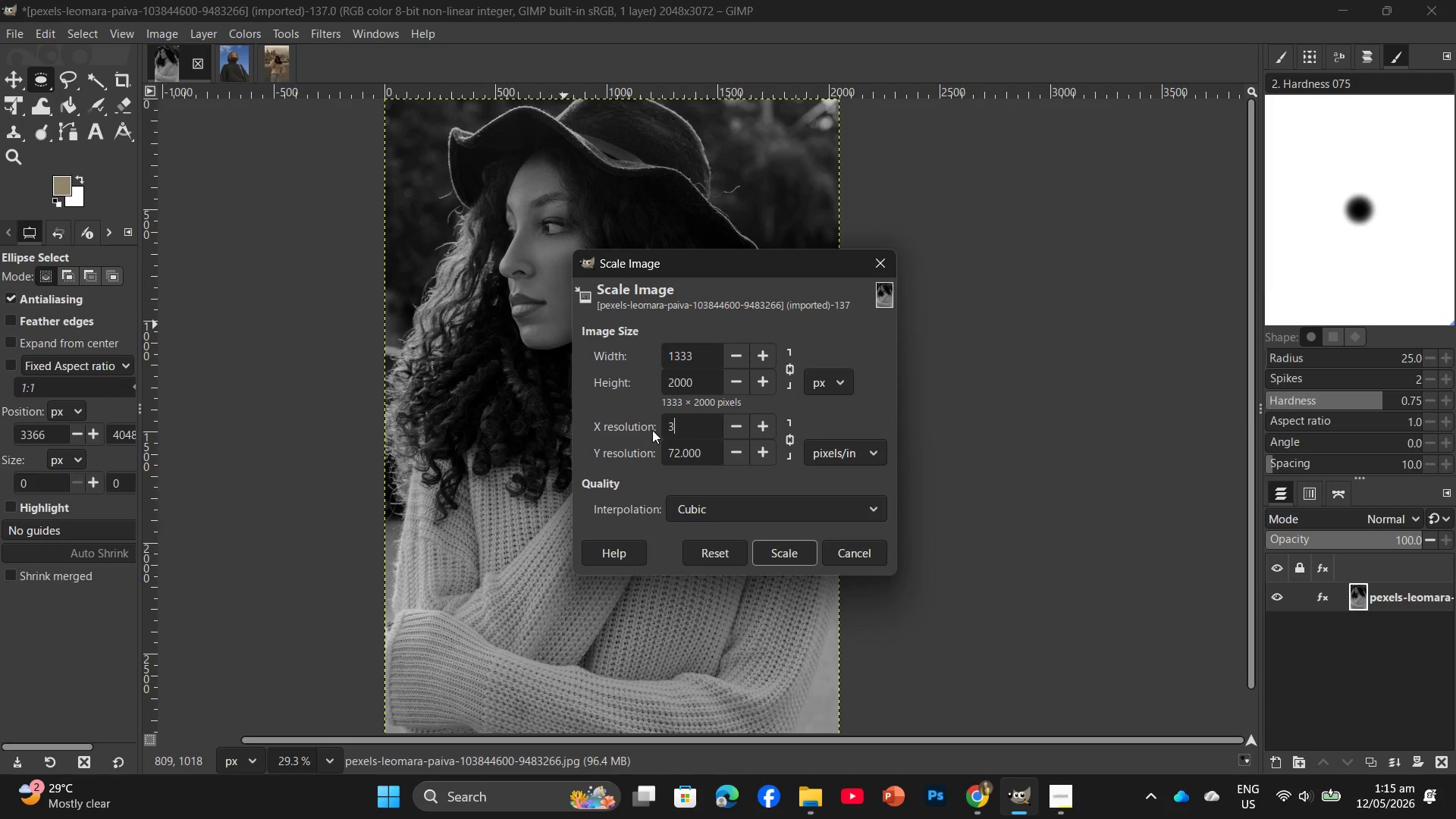 
key(Numpad0)
 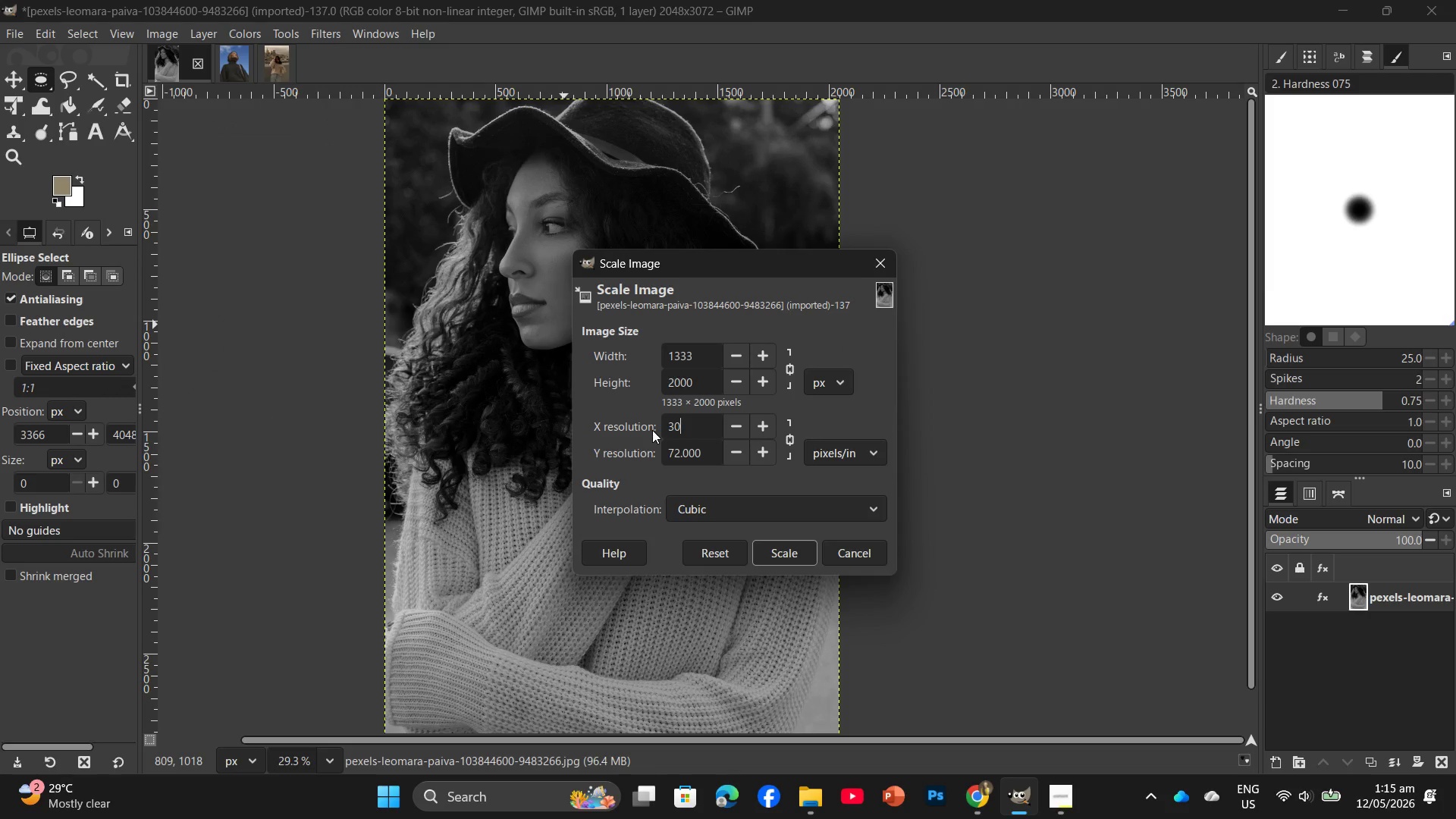 
key(Numpad0)
 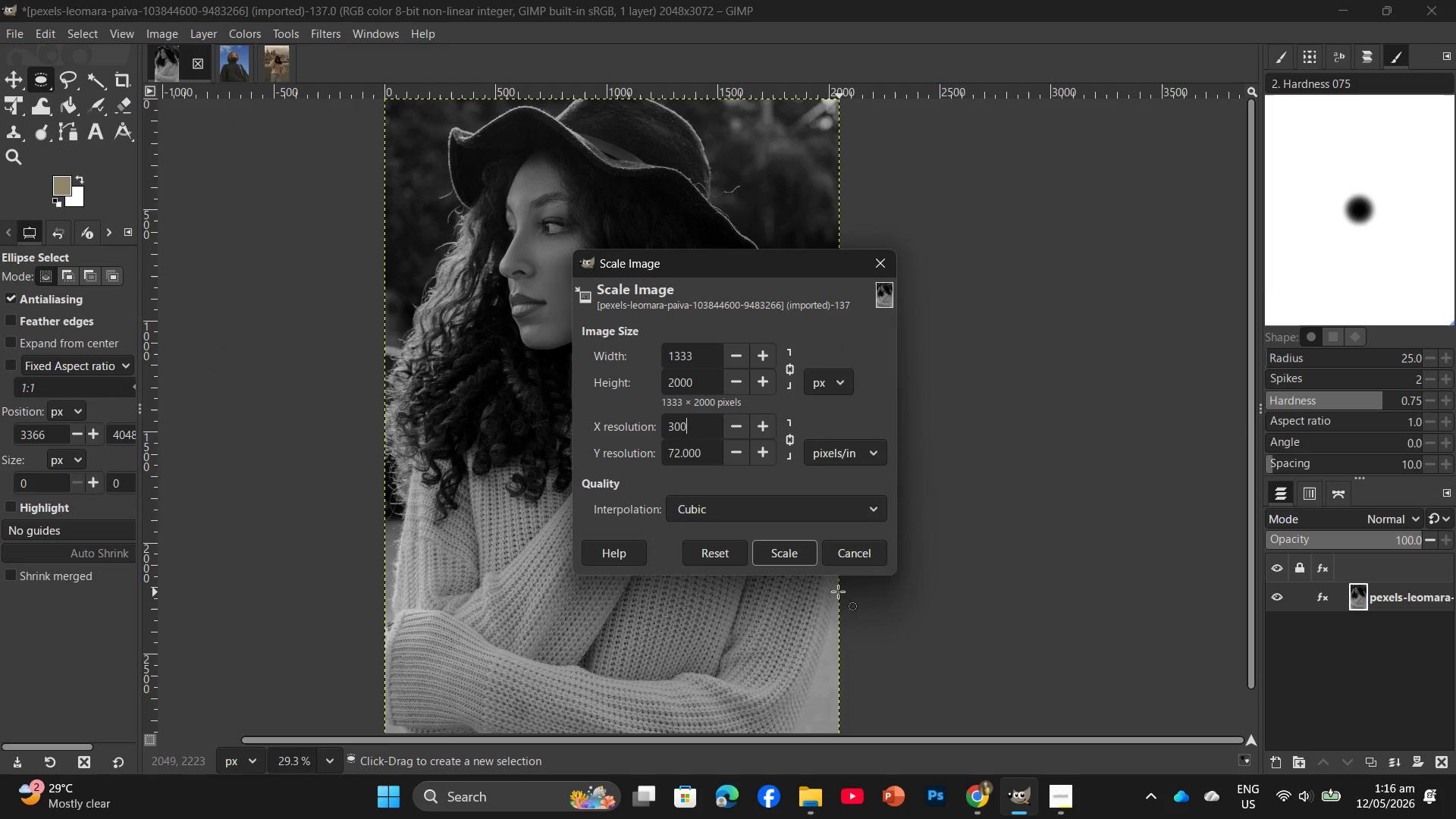 
left_click([788, 559])
 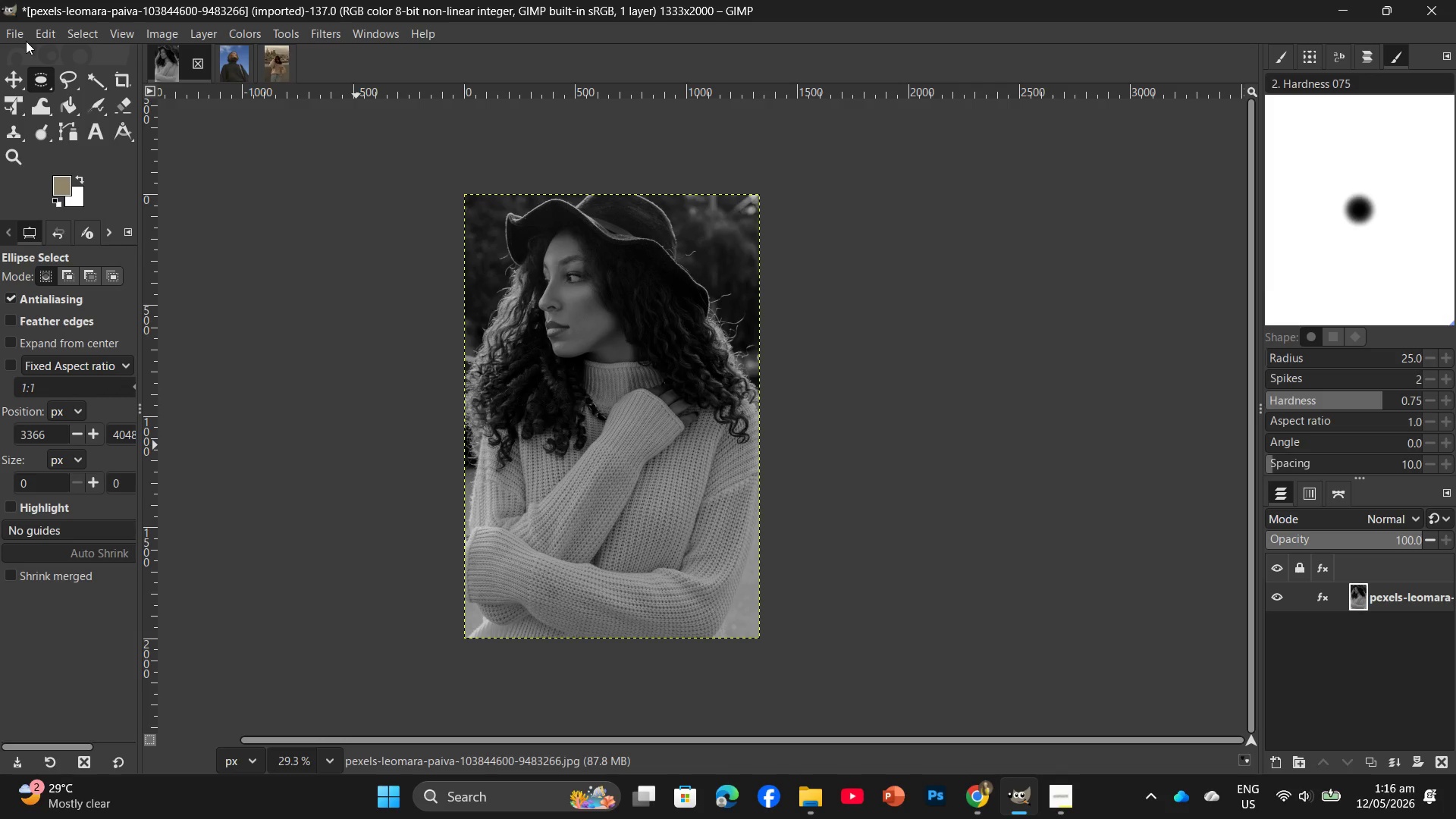 
left_click([23, 38])
 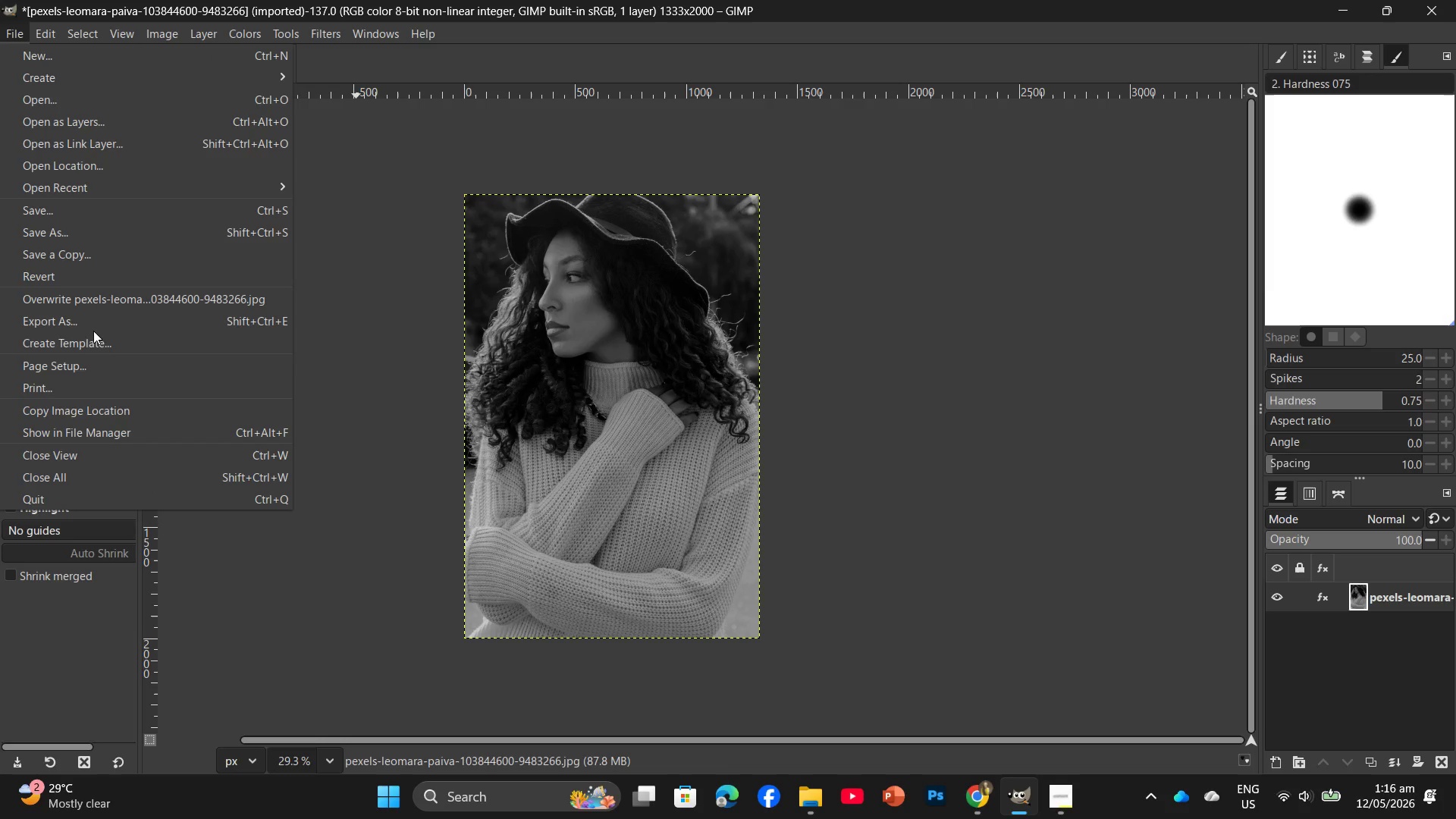 
left_click([102, 328])
 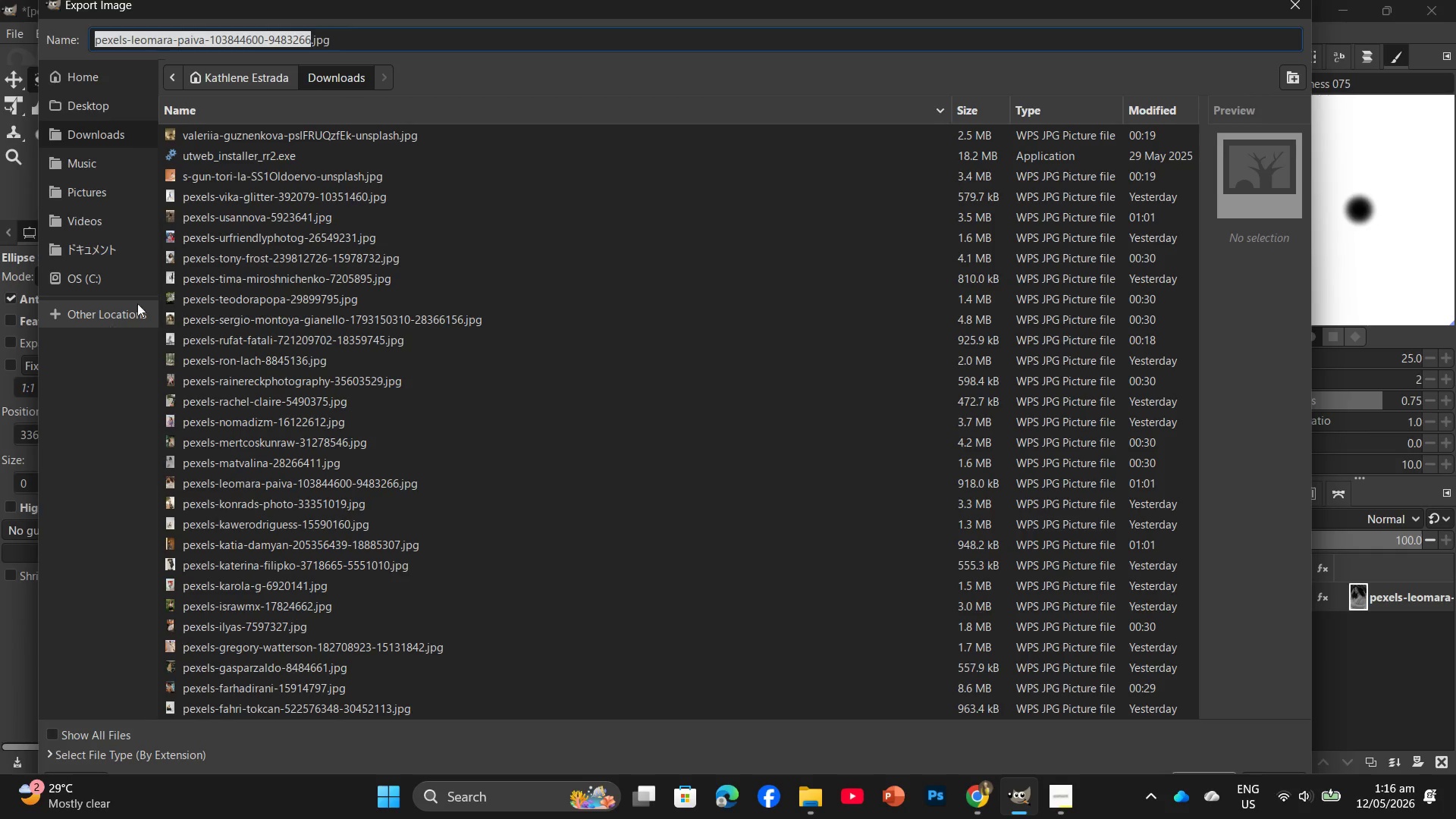 
left_click([109, 128])
 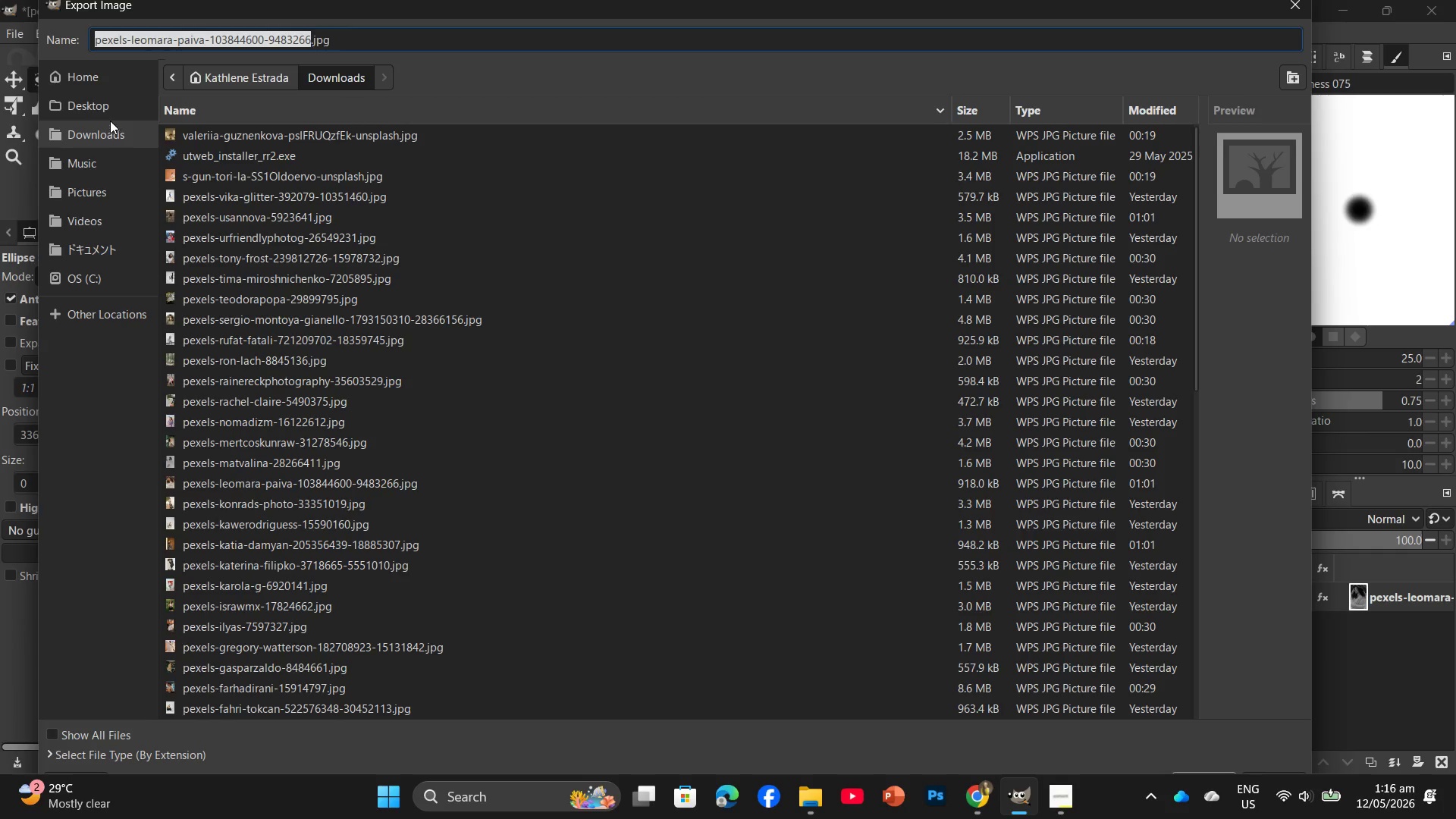 
left_click([110, 112])
 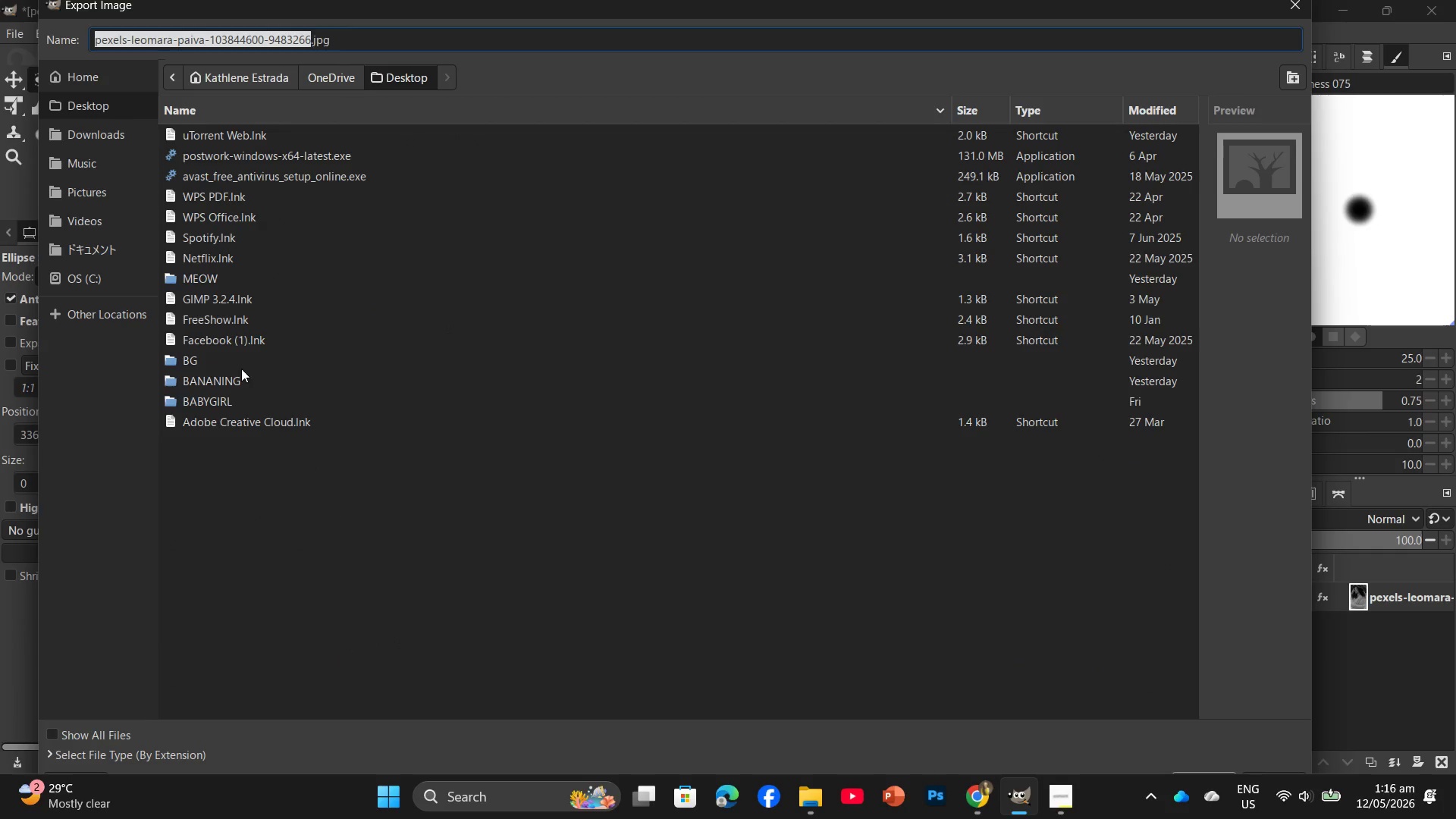 
double_click([235, 376])
 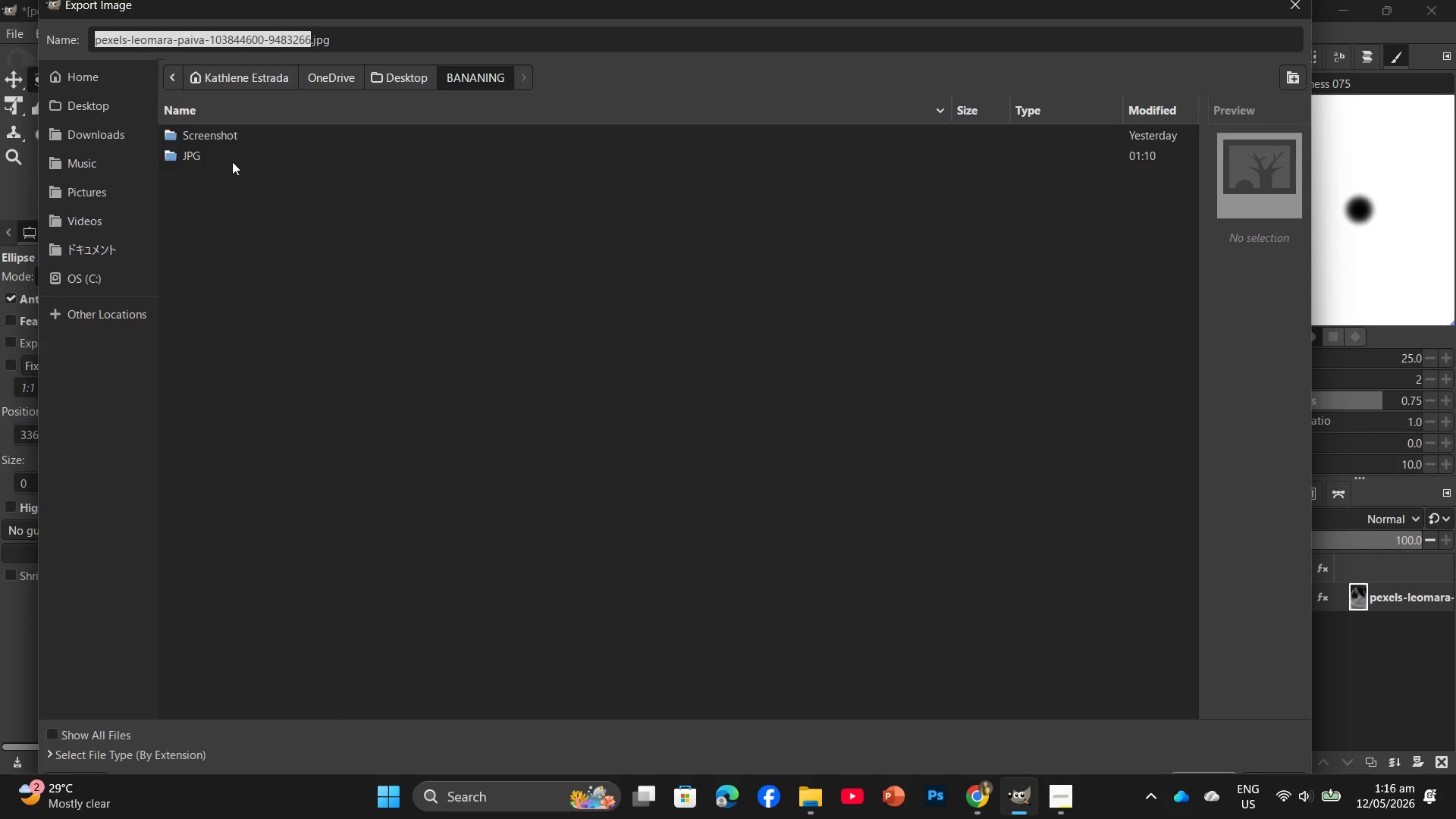 
double_click([232, 162])
 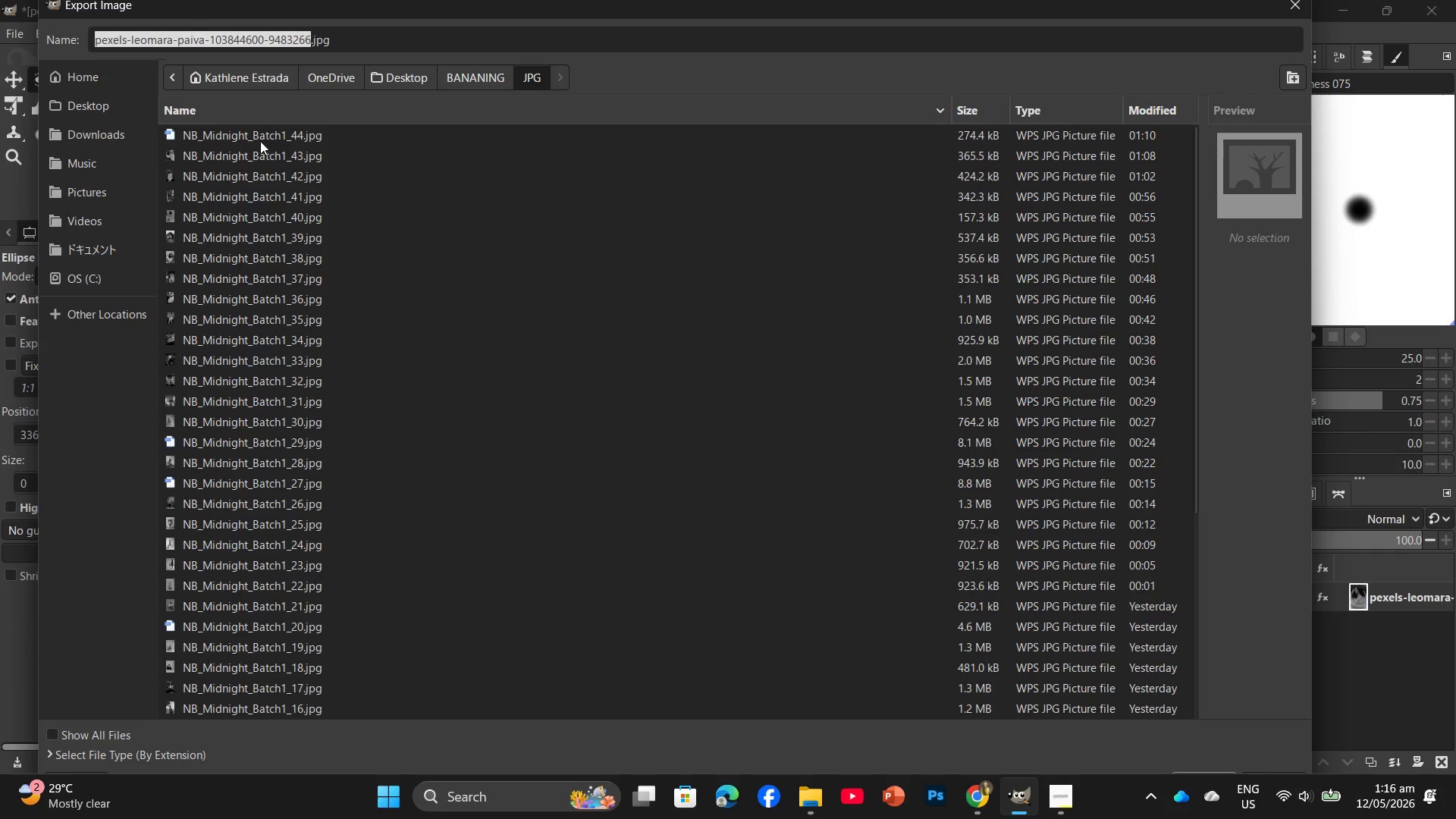 
left_click([271, 130])
 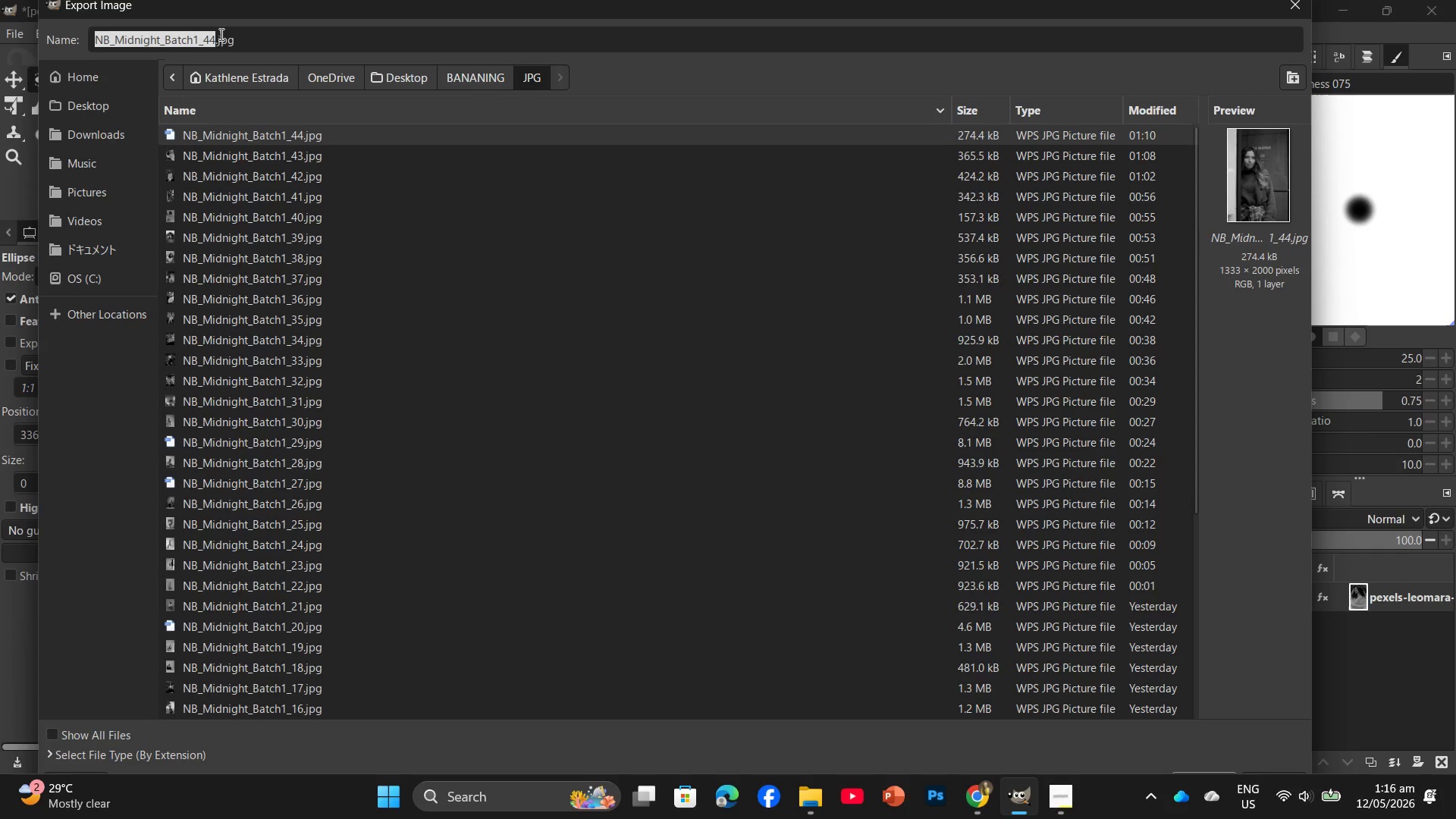 
left_click([216, 35])
 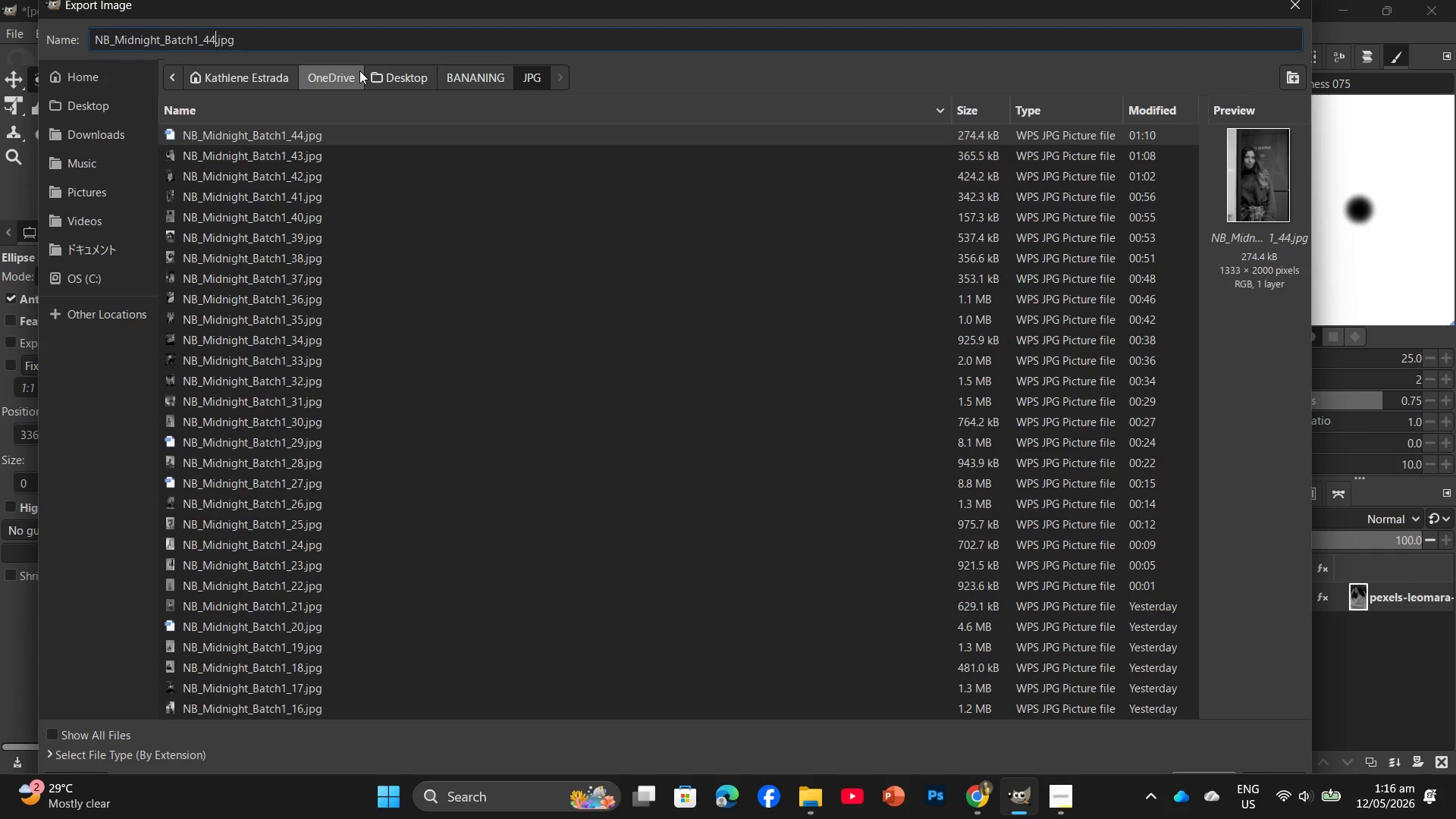 
key(Backspace)
 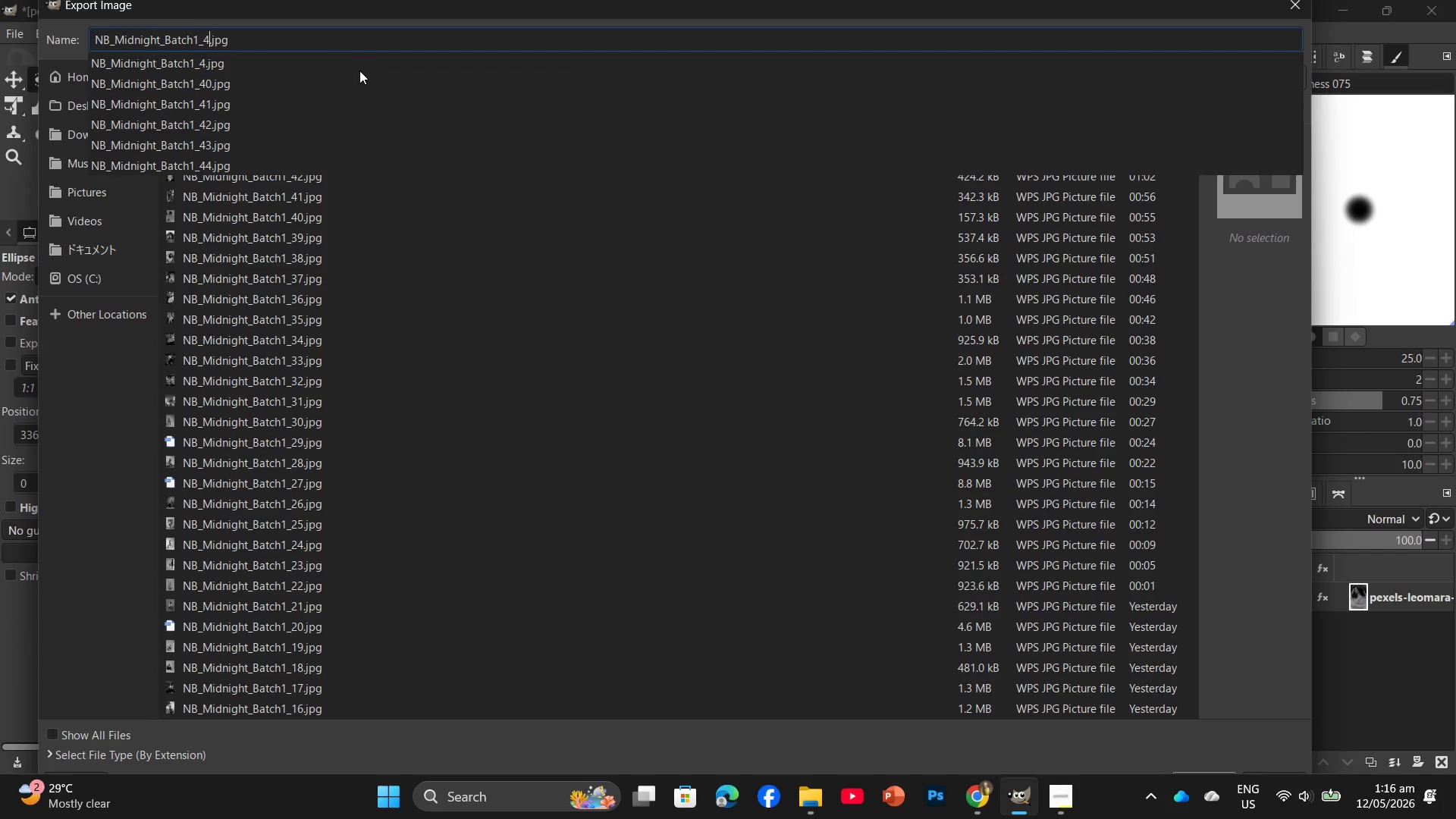 
key(Numpad5)
 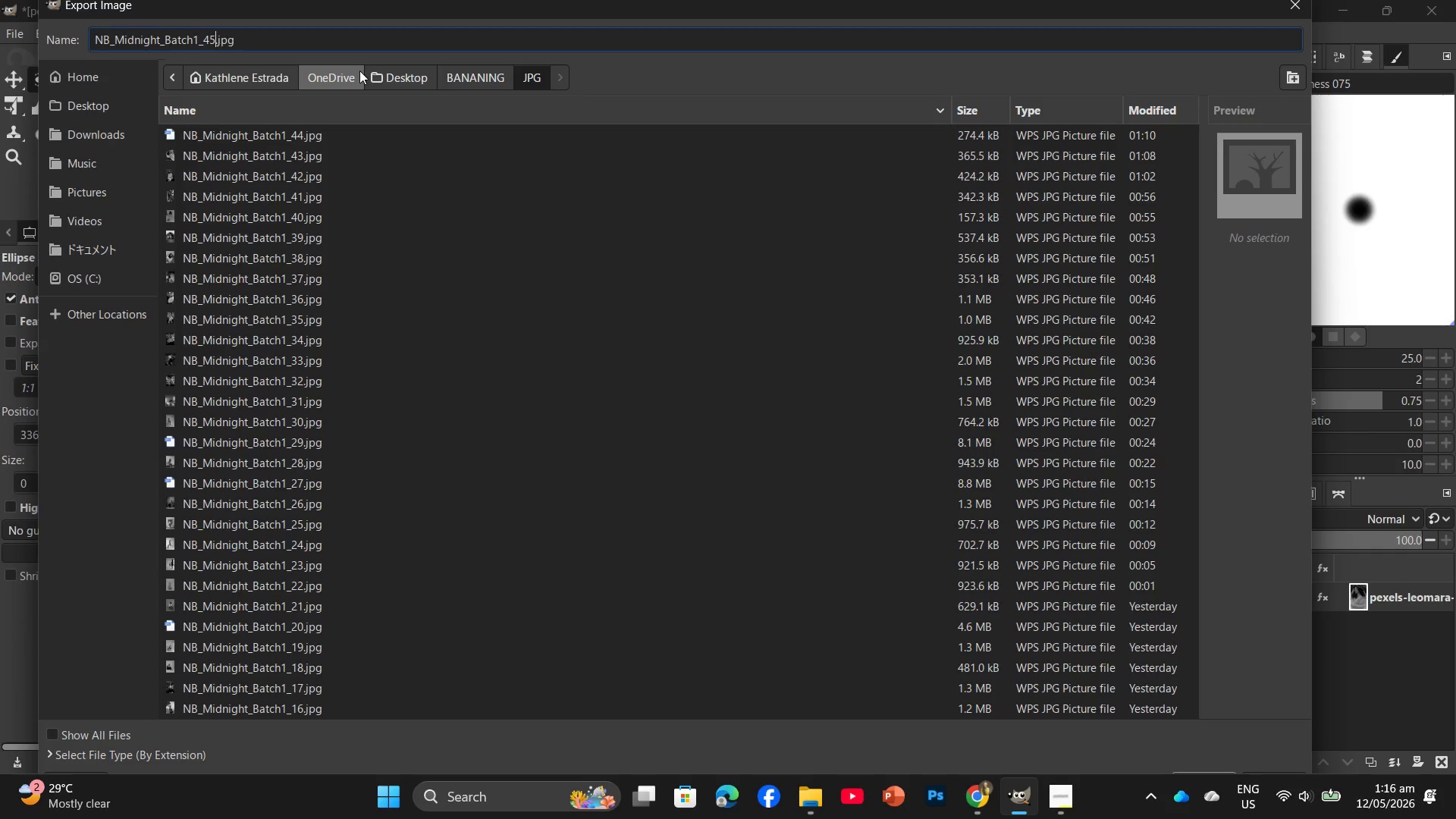 
wait(8.06)
 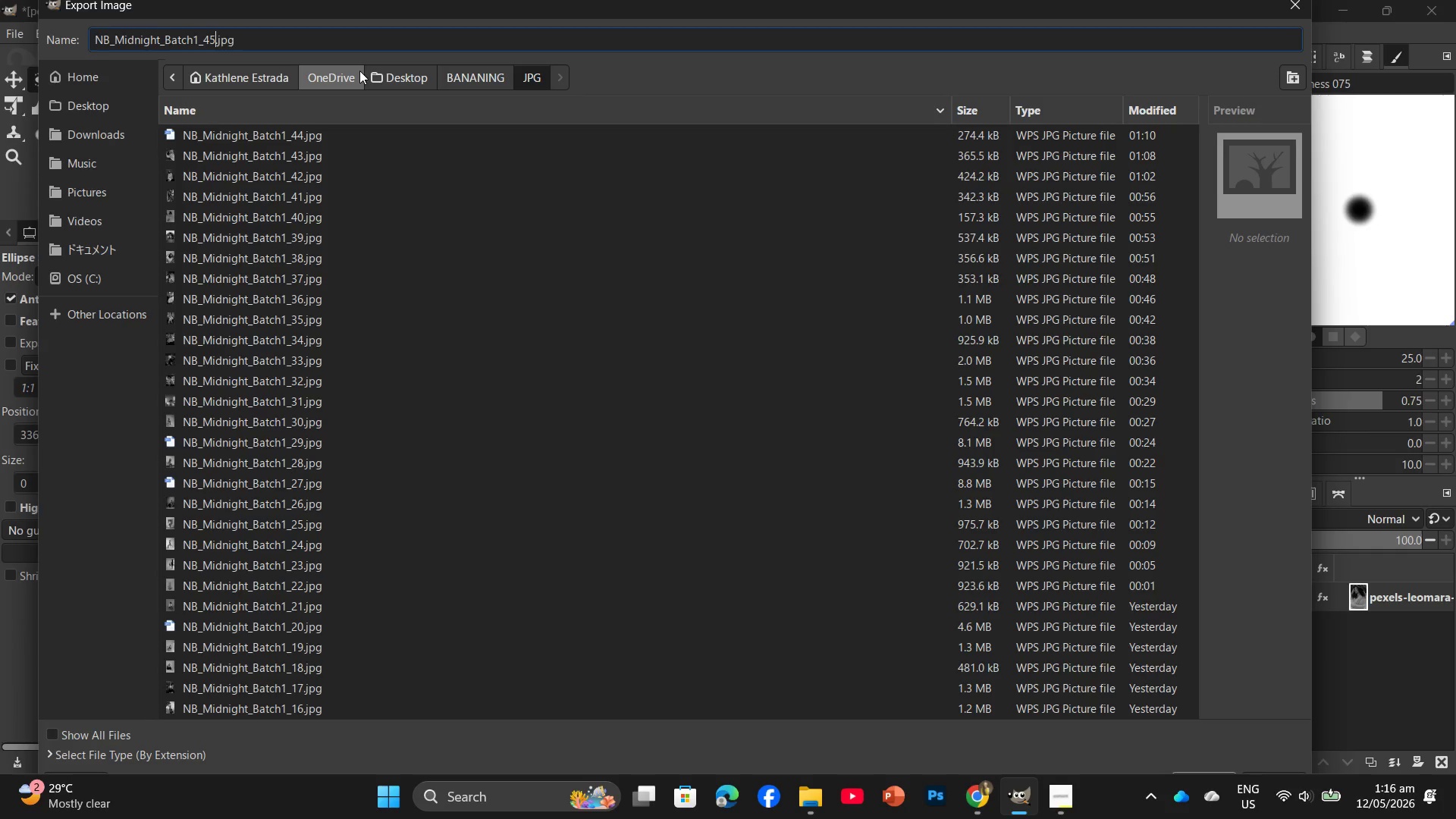 
key(Enter)
 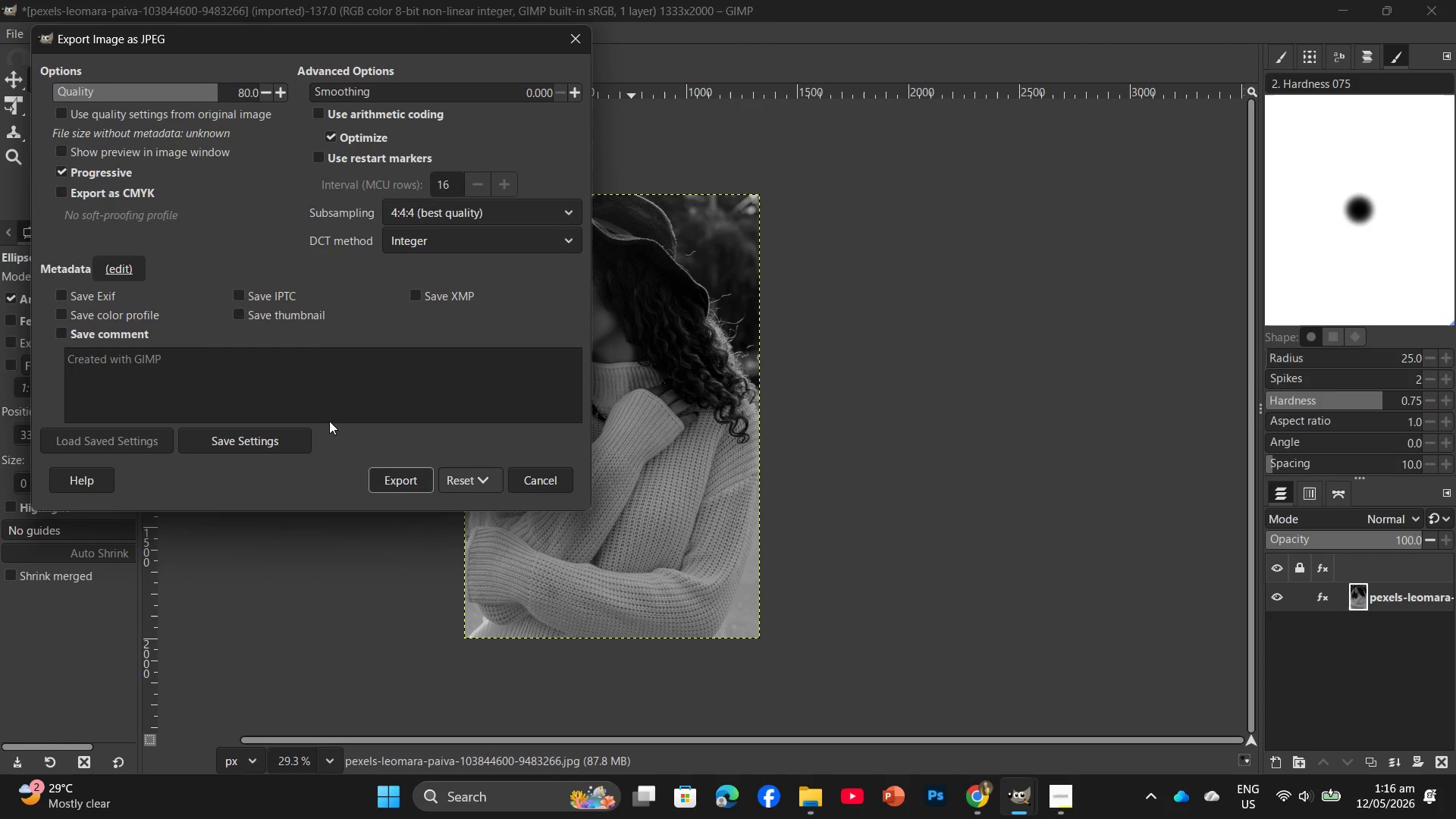 
left_click([397, 482])
 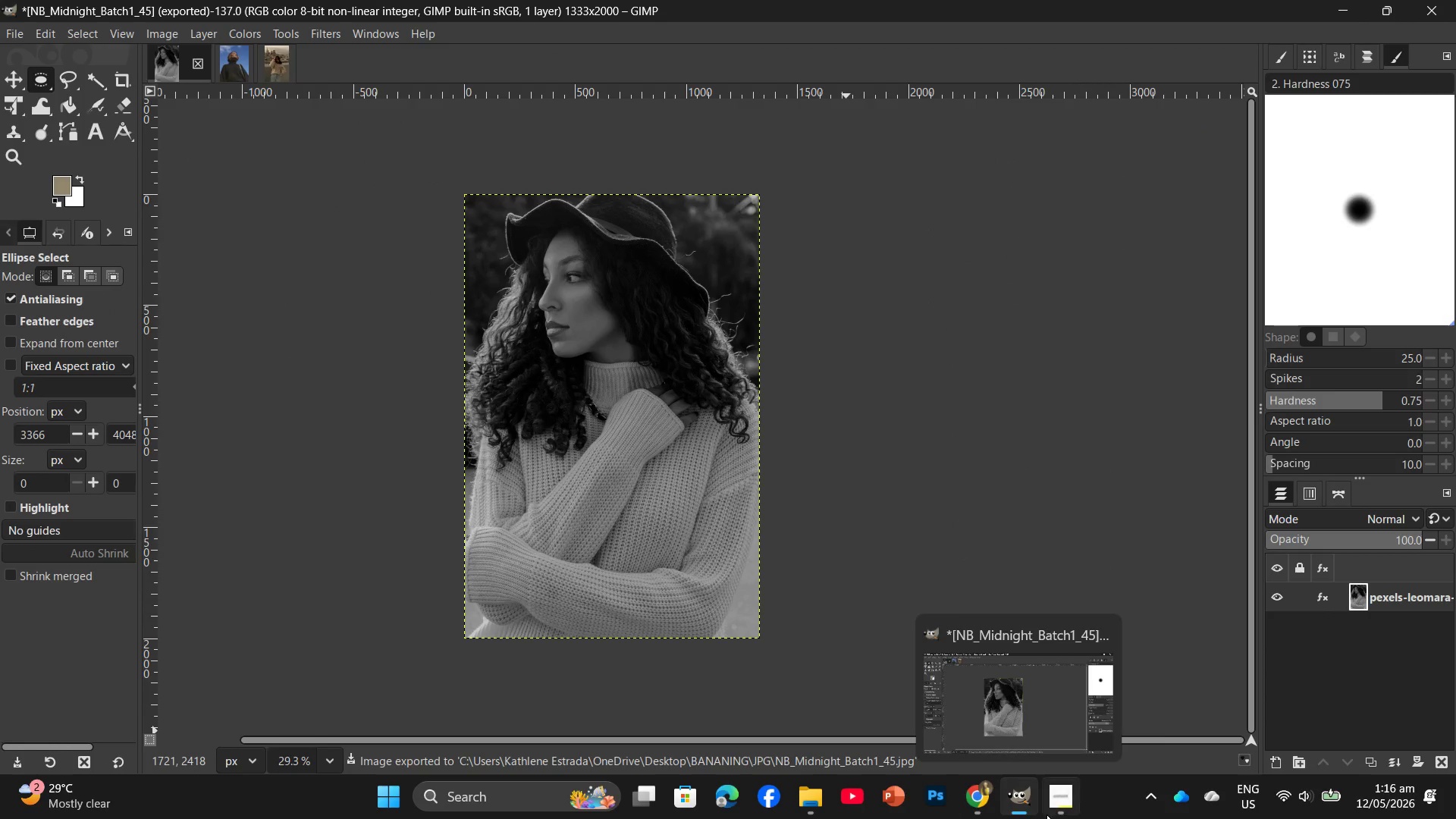 
left_click([1054, 811])